 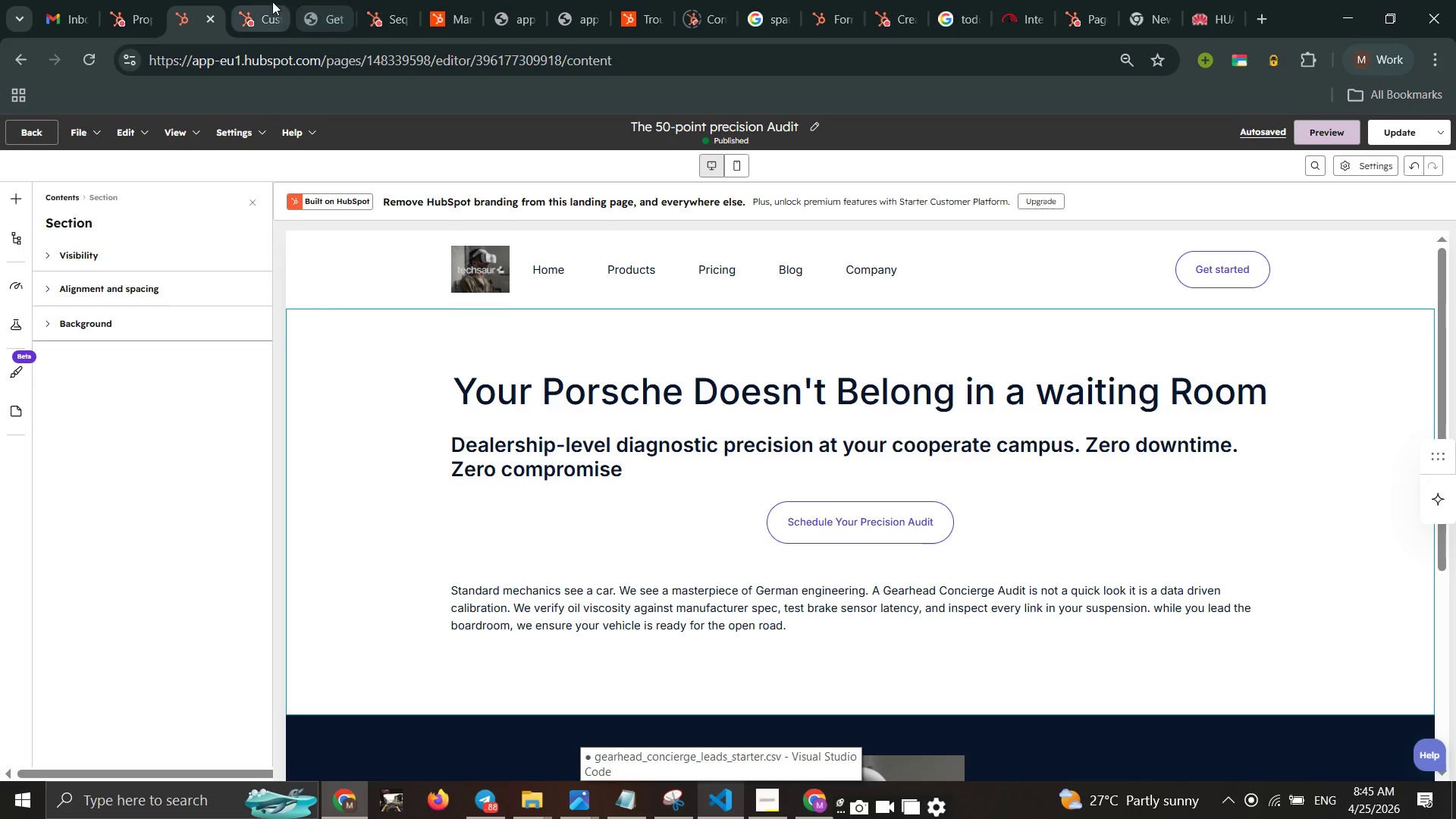 
left_click([464, 0])
 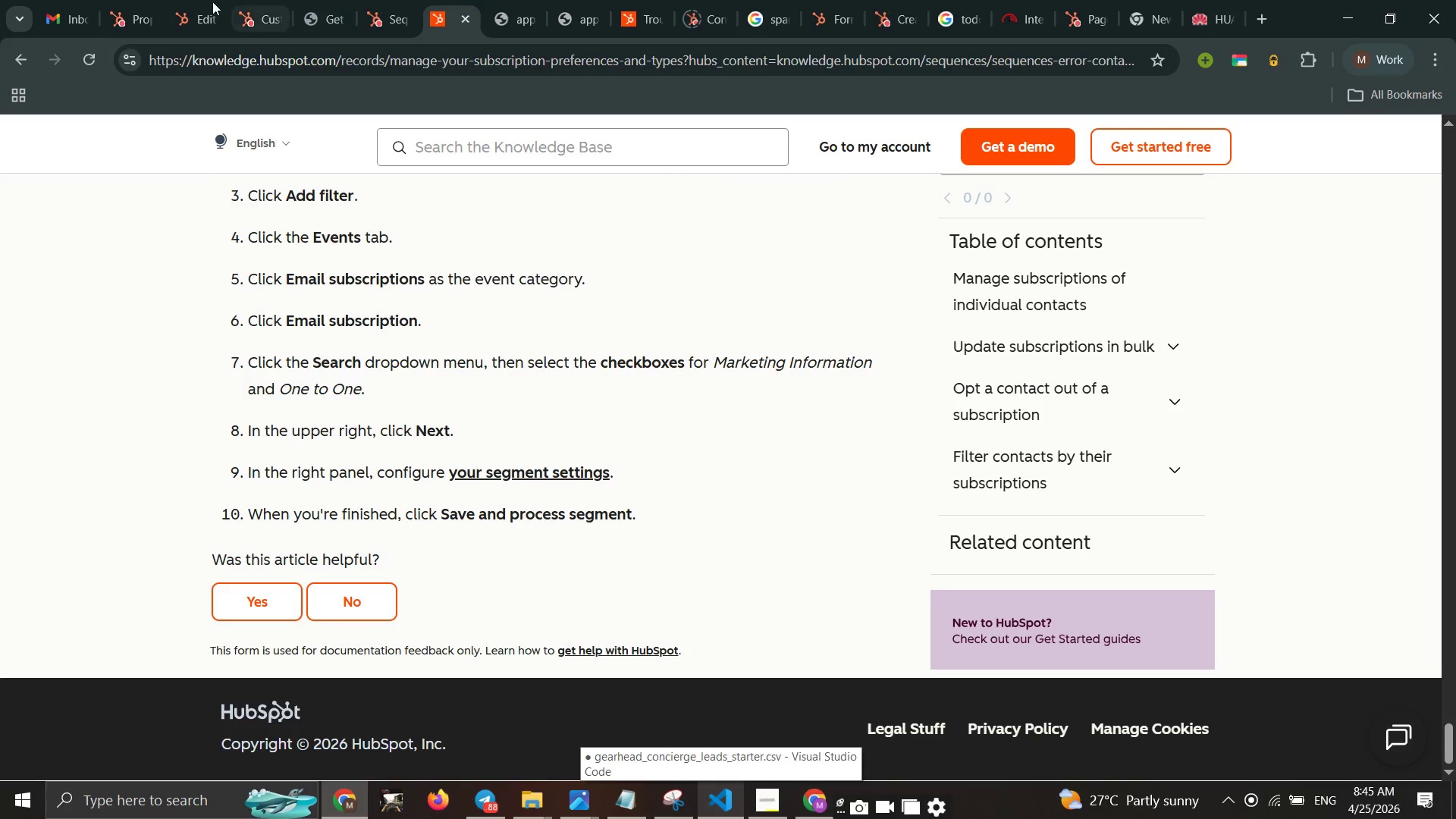 
mouse_move([150, 2])
 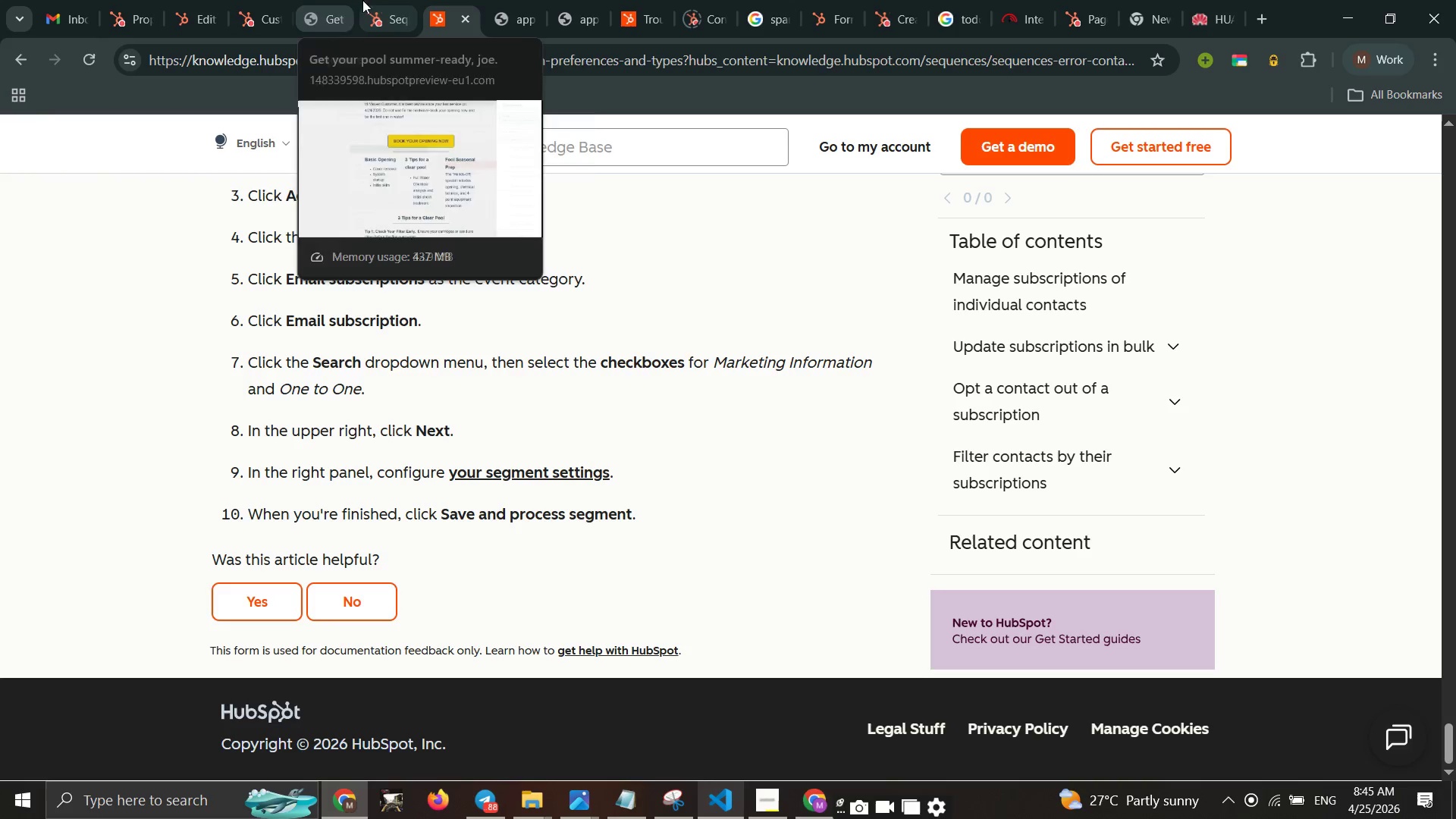 
left_click([377, 0])
 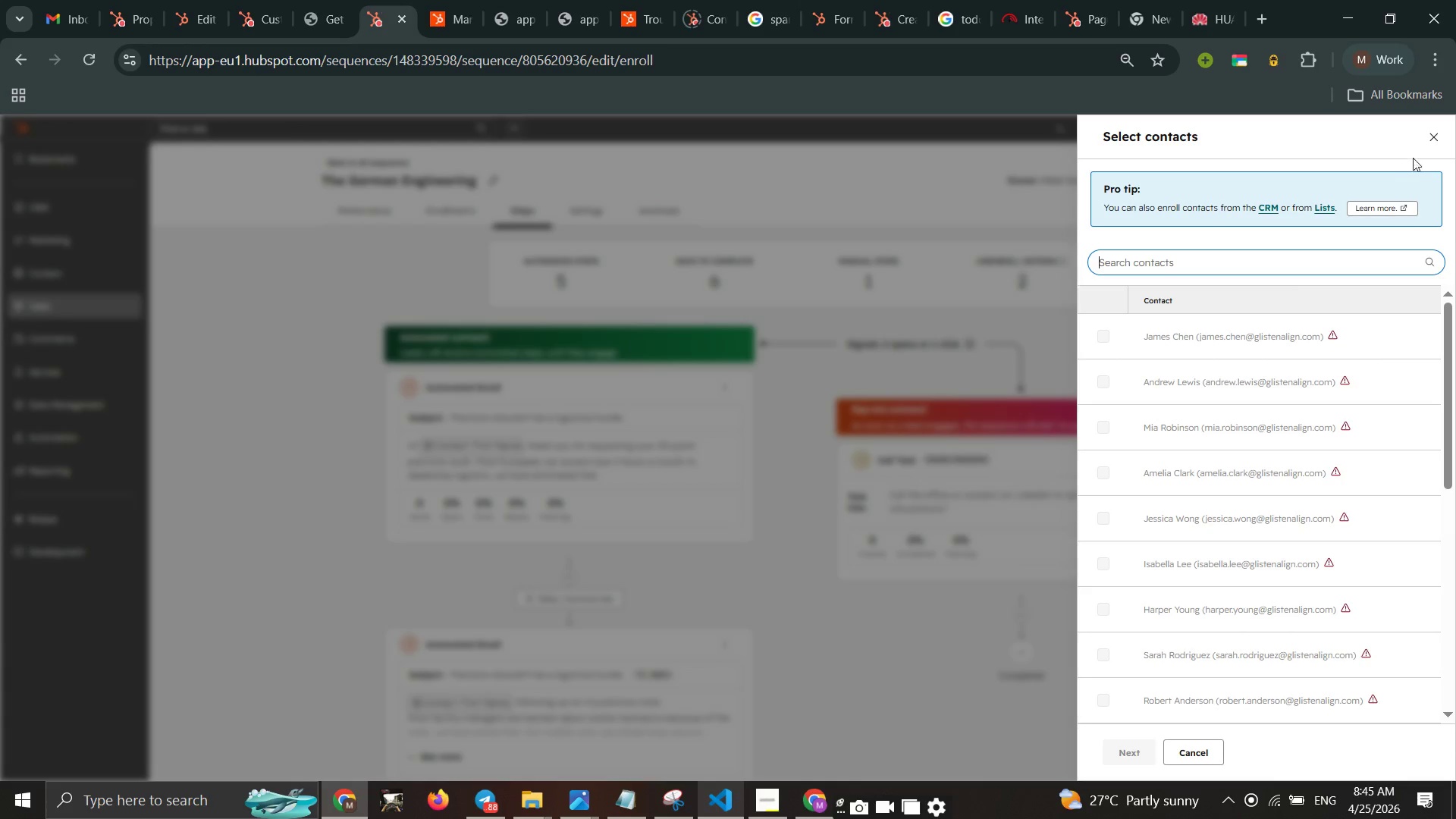 
left_click([1430, 137])
 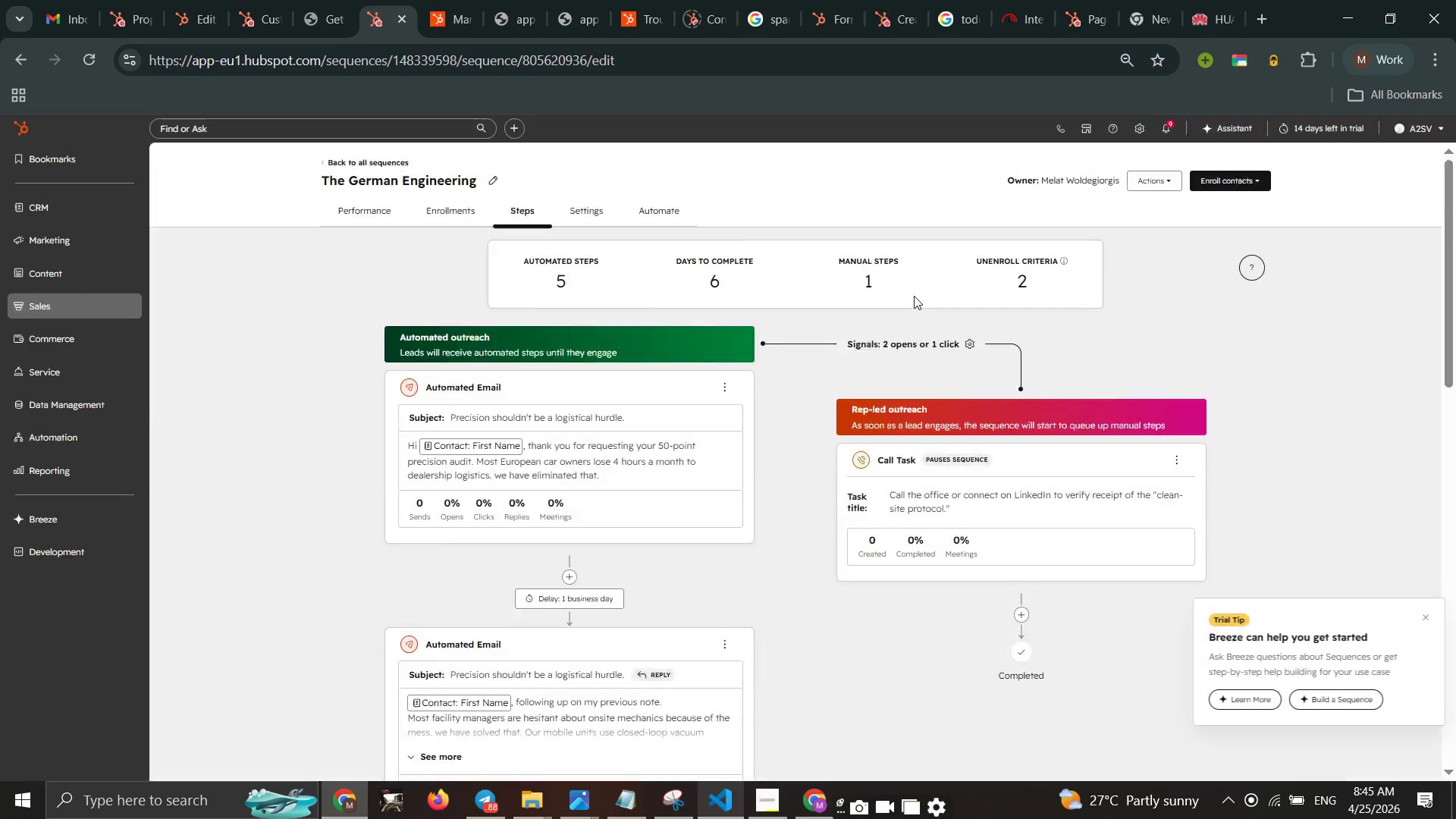 
scroll: coordinate [914, 296], scroll_direction: down, amount: 1.0
 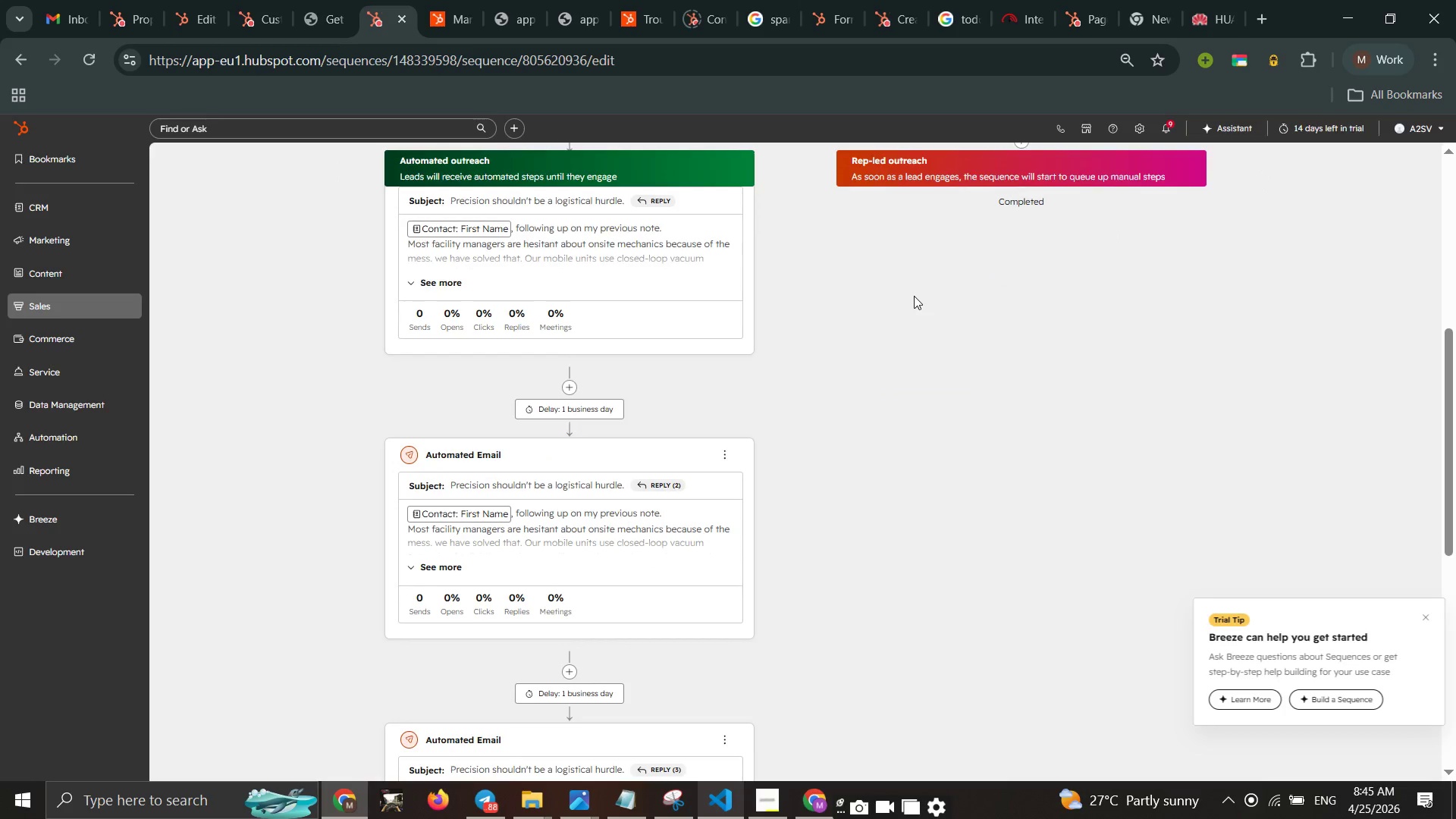 
scroll: coordinate [914, 296], scroll_direction: up, amount: 2.0
 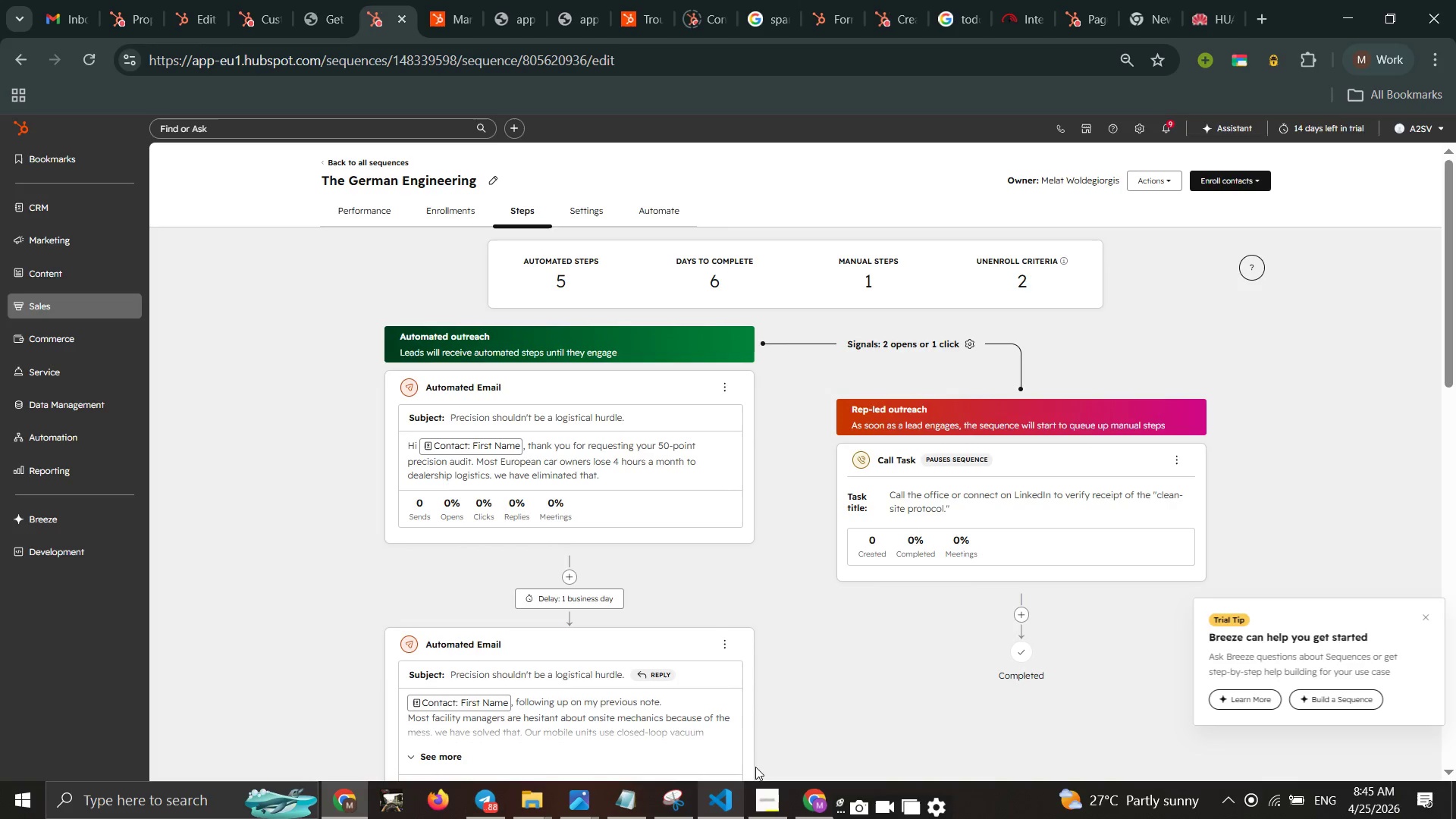 